 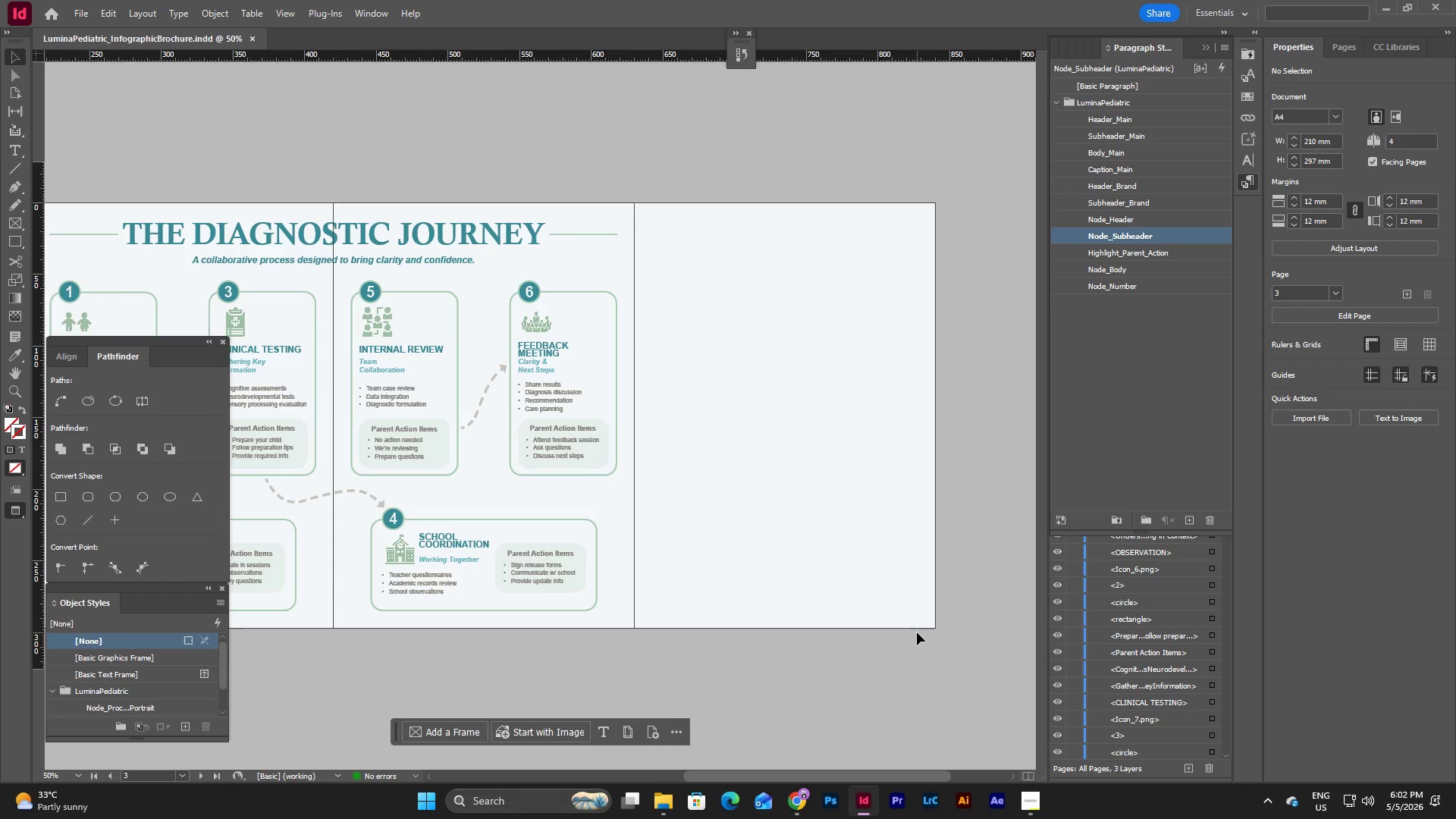 
left_click([766, 528])
 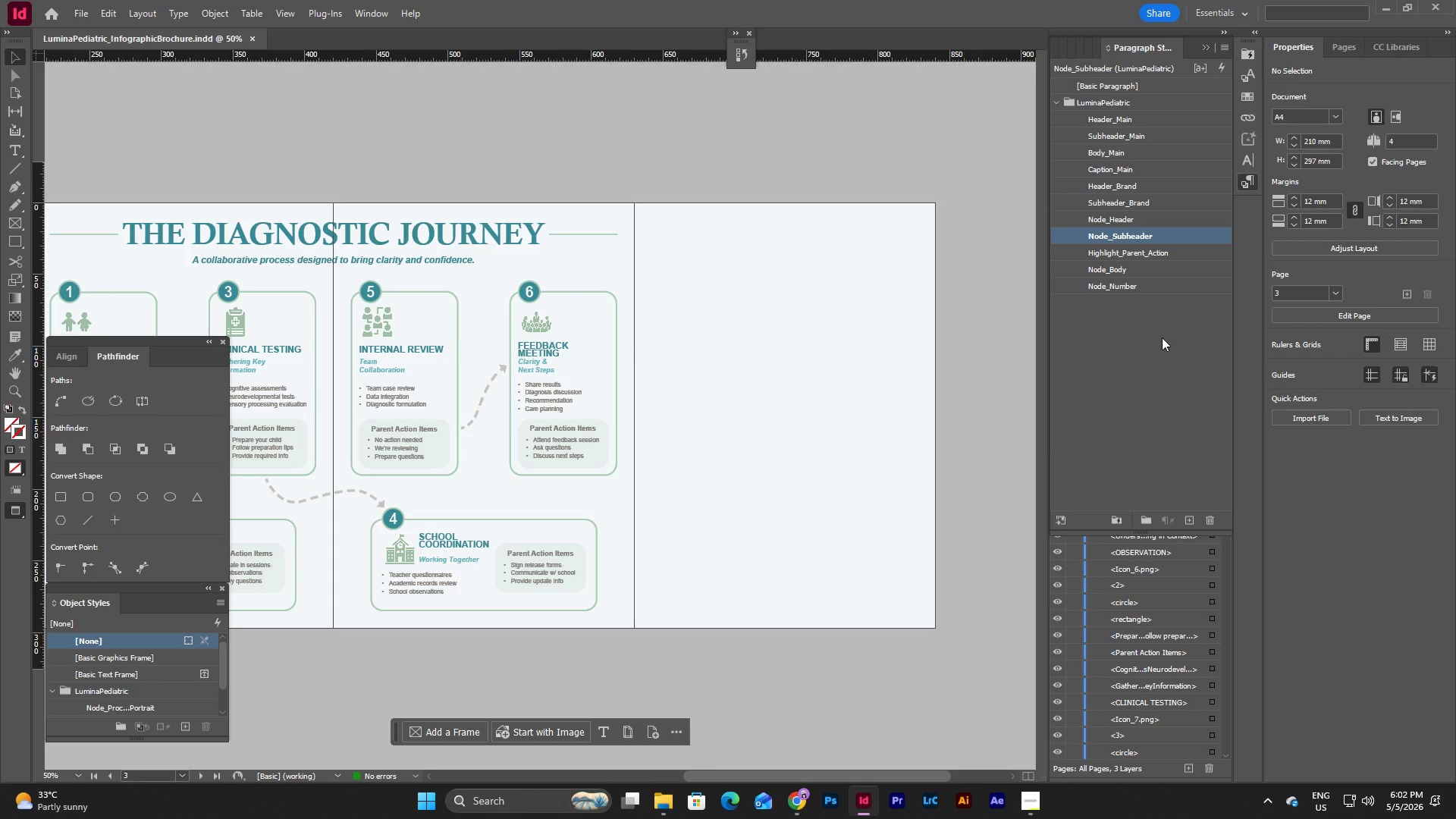 
left_click([1166, 334])
 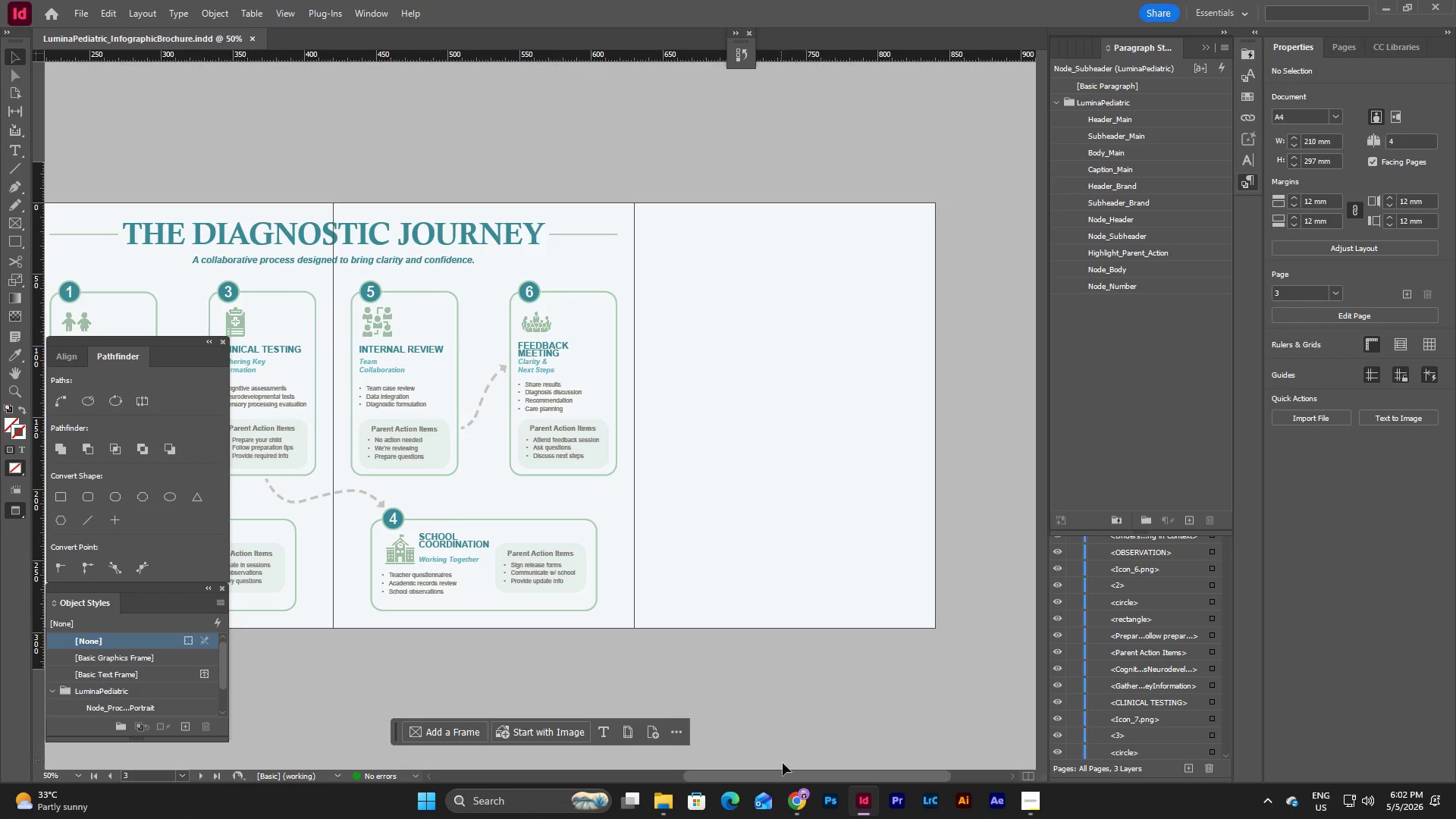 
left_click_drag(start_coordinate=[789, 777], to_coordinate=[662, 774])
 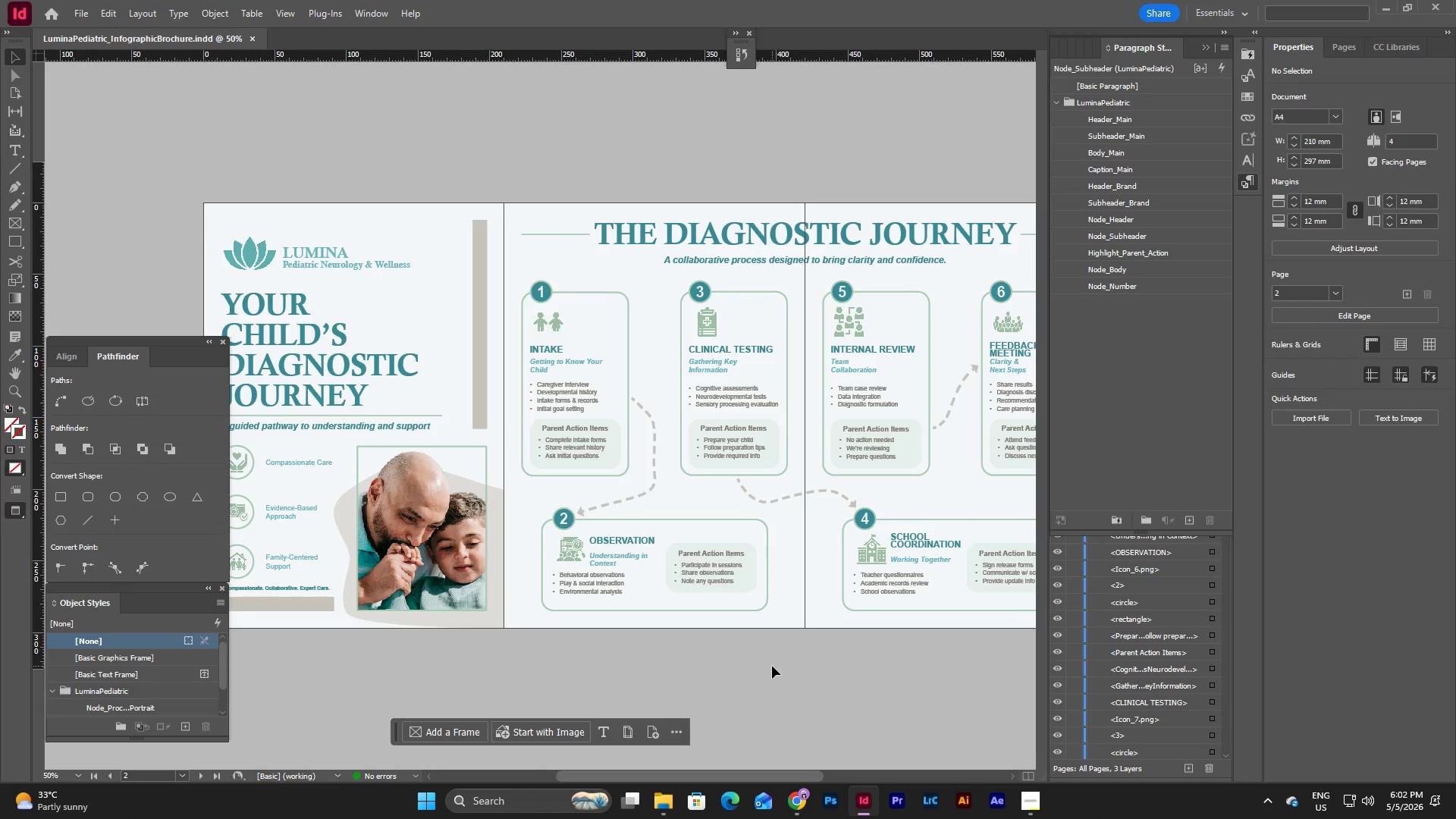 
left_click([778, 677])
 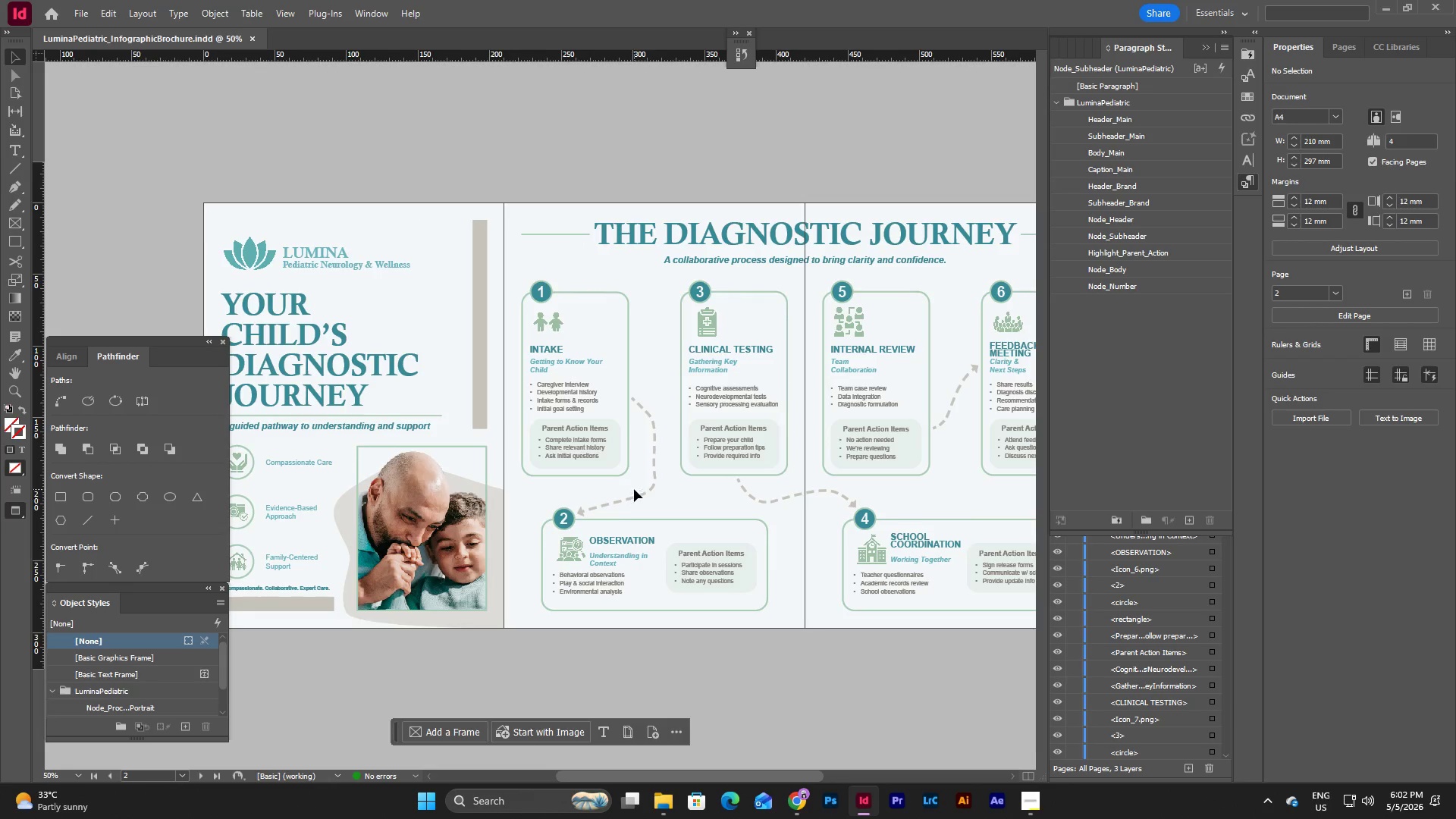 
left_click([640, 493])
 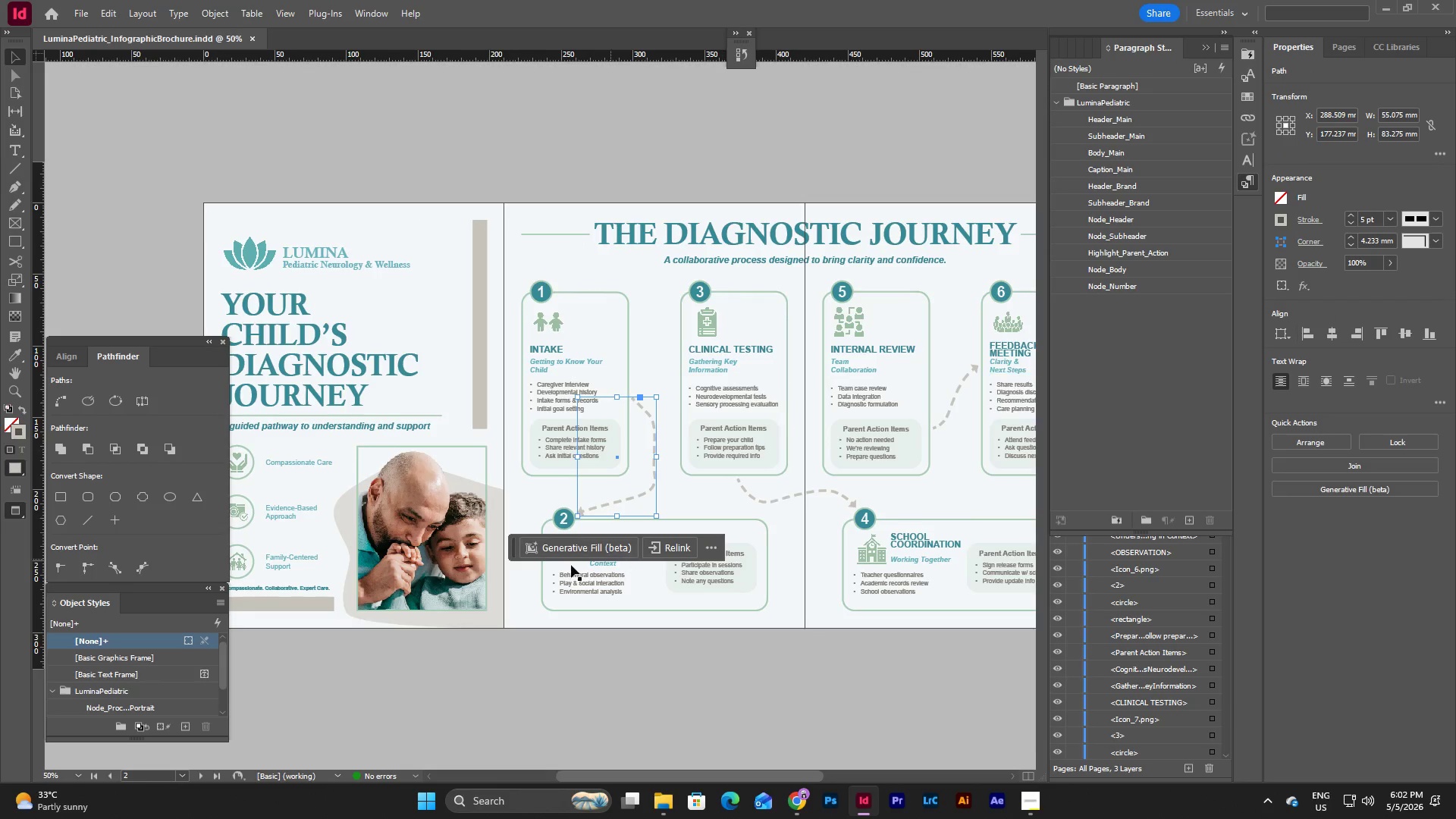 
left_click([481, 374])
 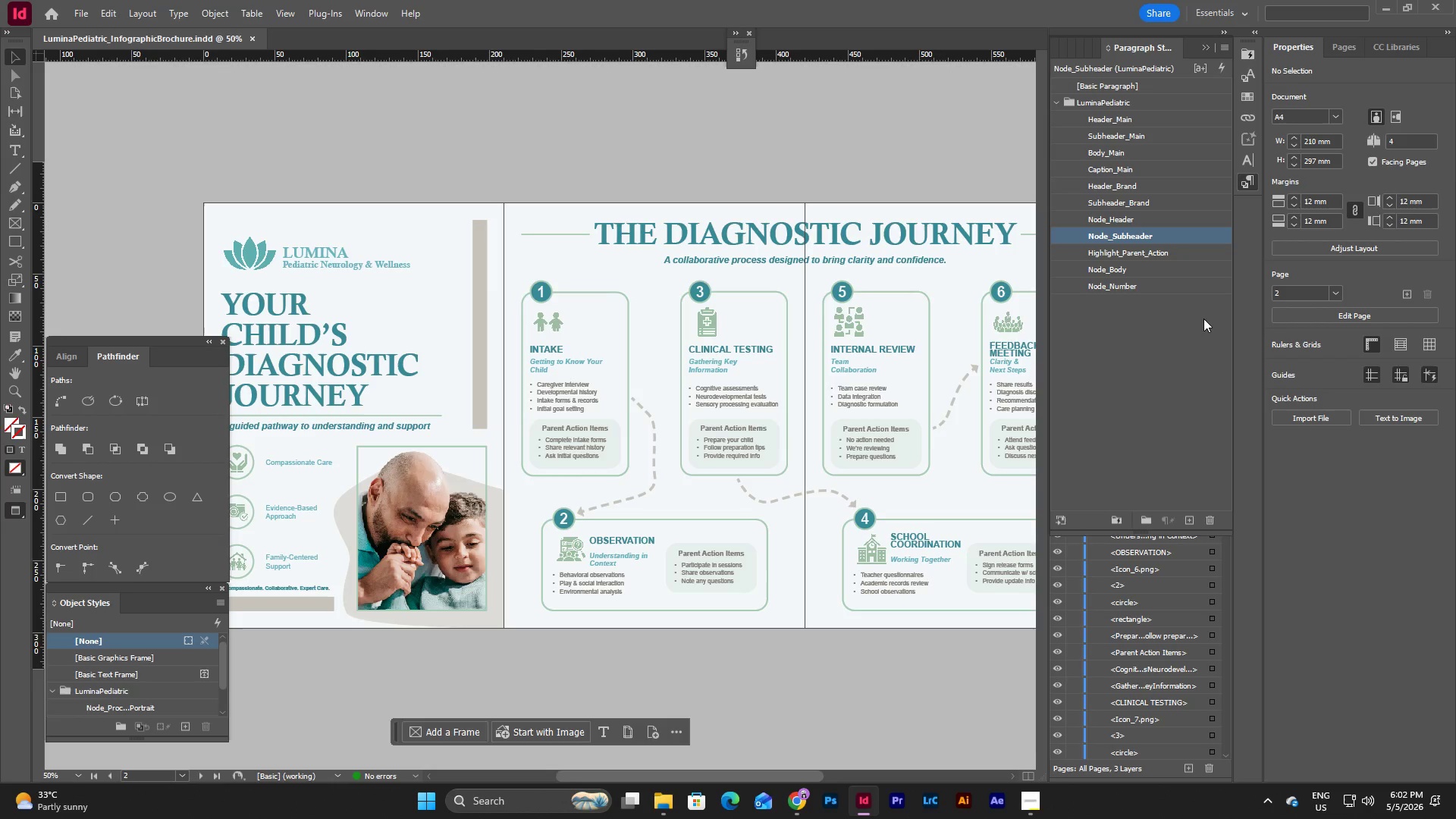 
wait(6.84)
 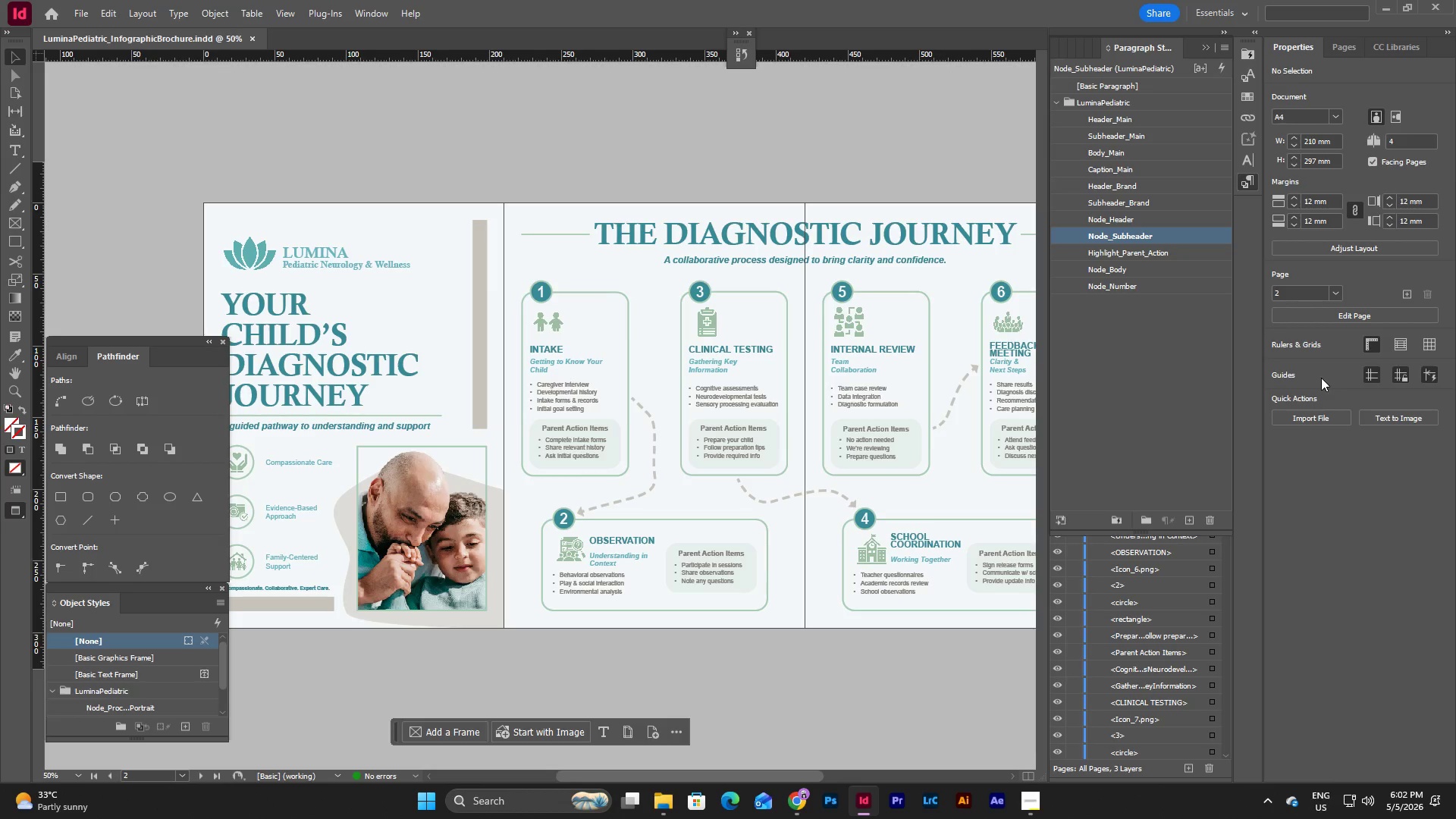 
left_click_drag(start_coordinate=[803, 777], to_coordinate=[762, 773])
 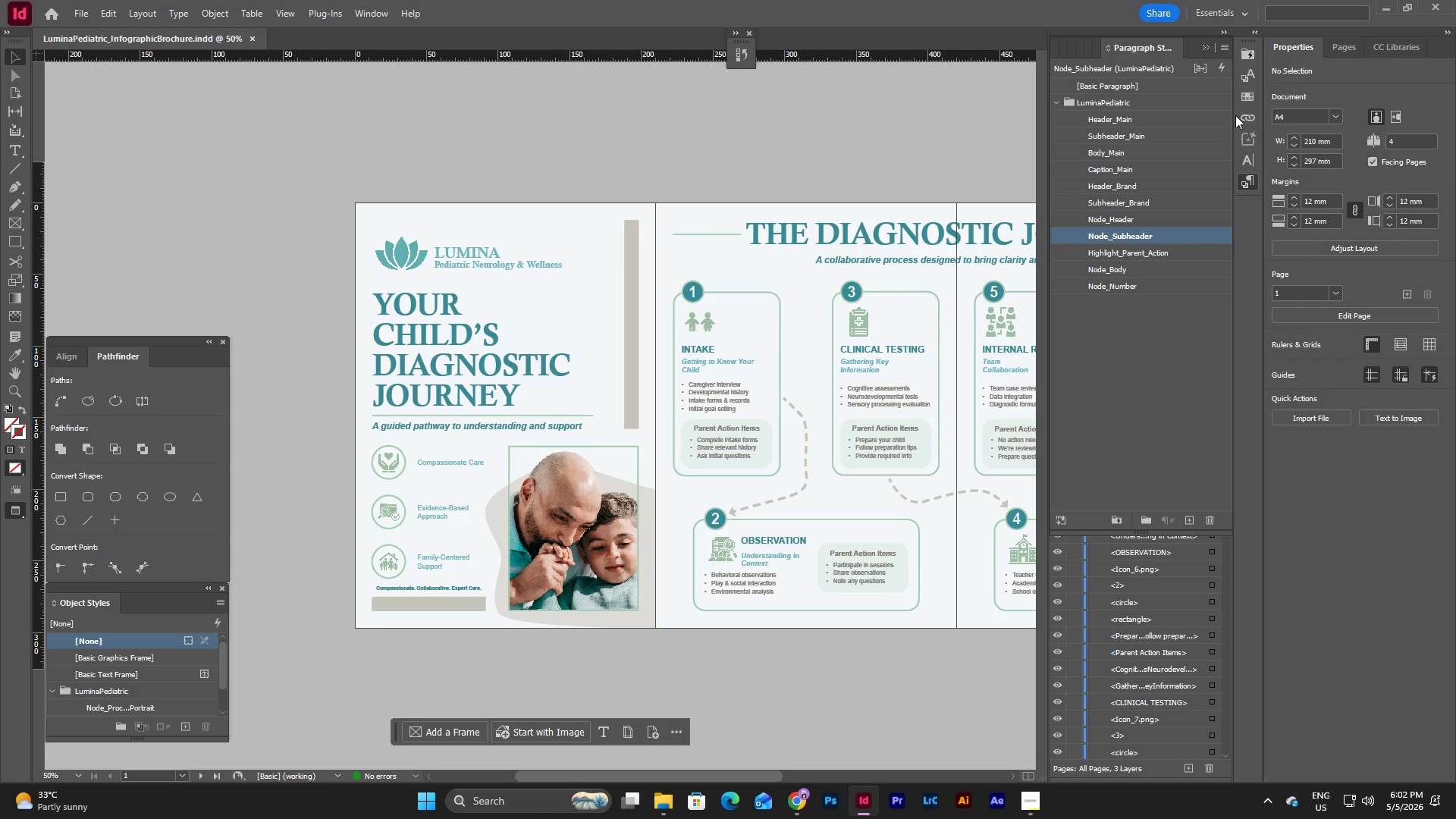 
left_click([1255, 99])
 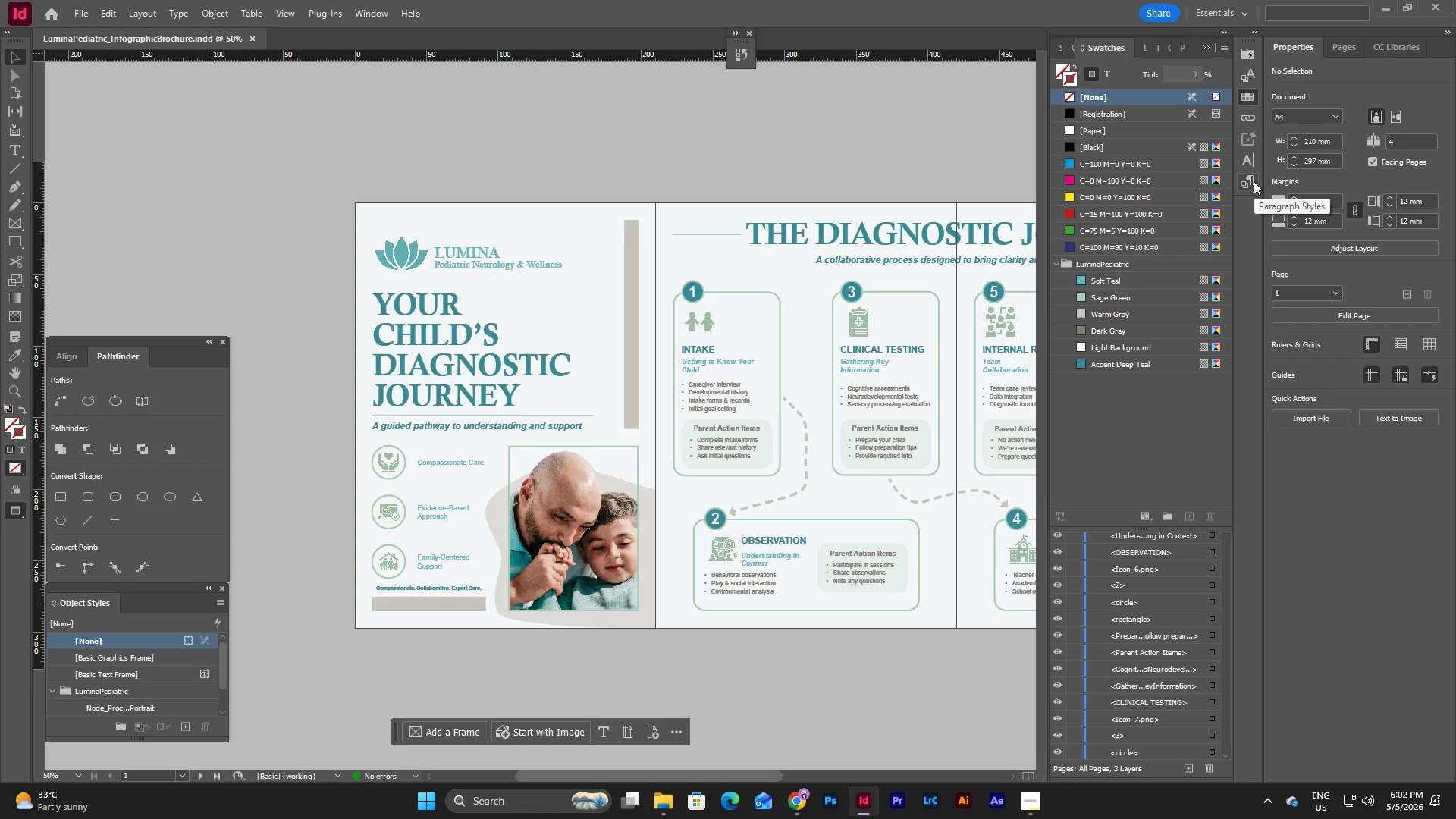 
wait(7.77)
 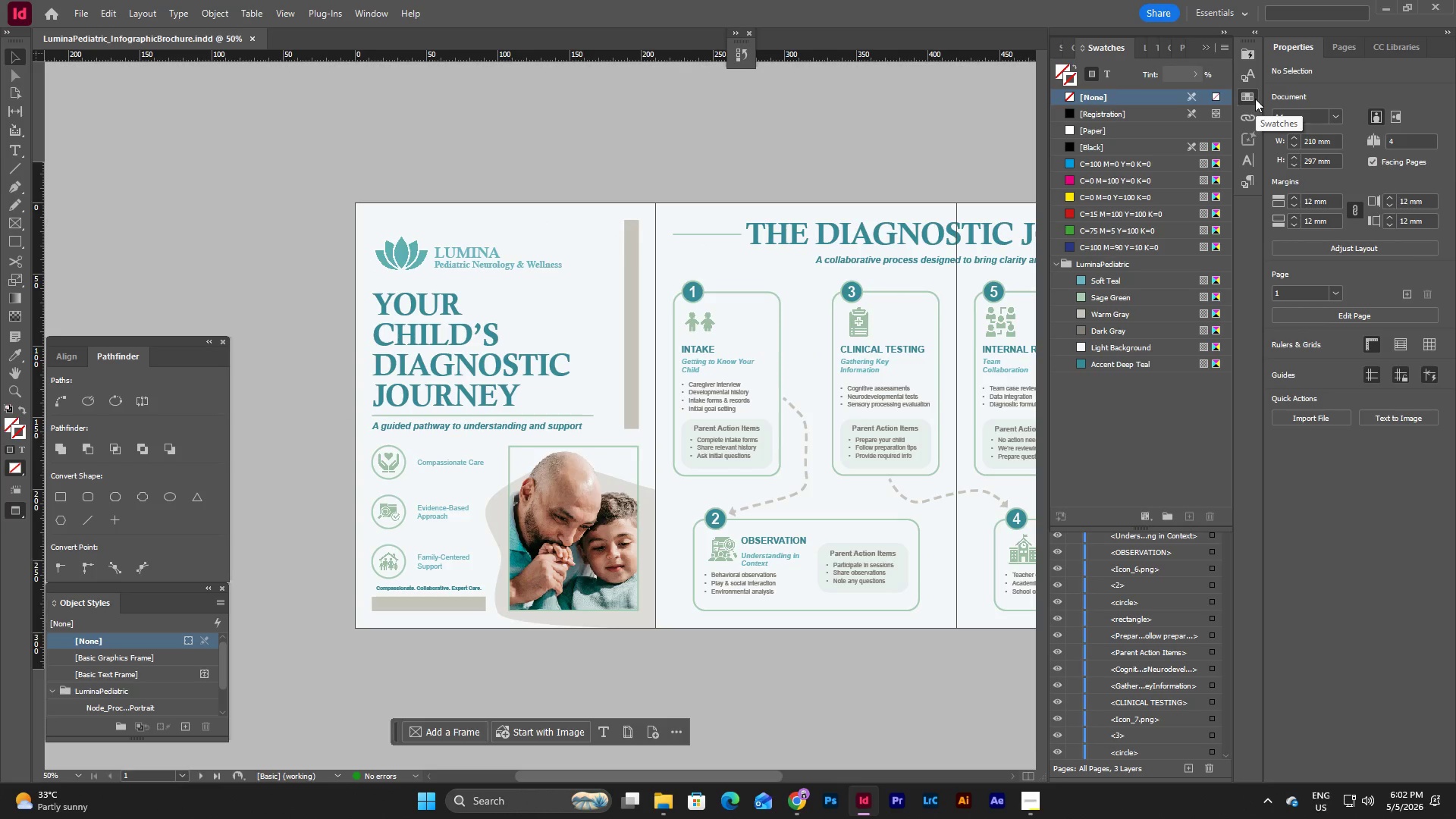 
left_click([1208, 44])
 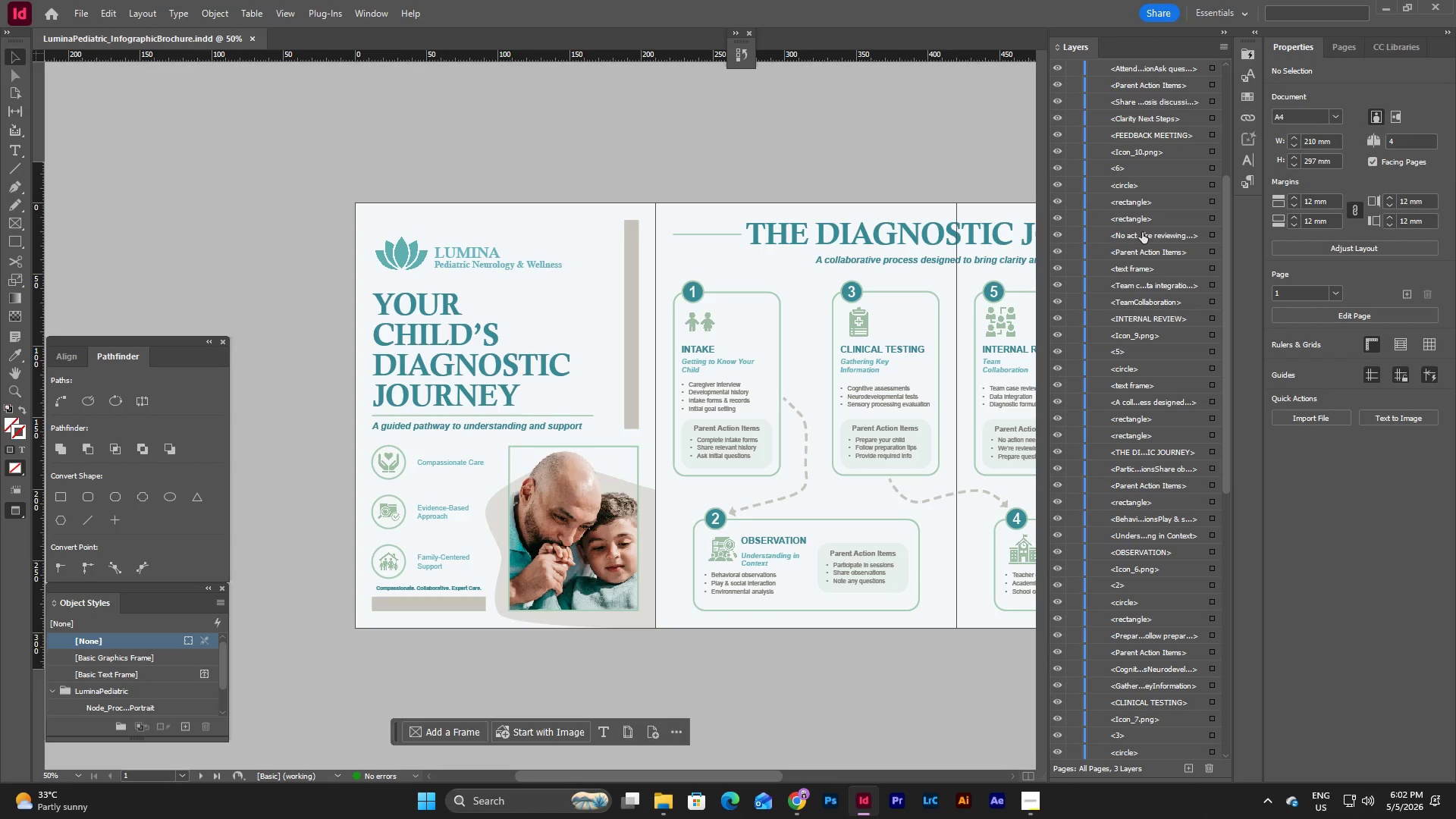 
scroll: coordinate [1137, 312], scroll_direction: up, amount: 5.0
 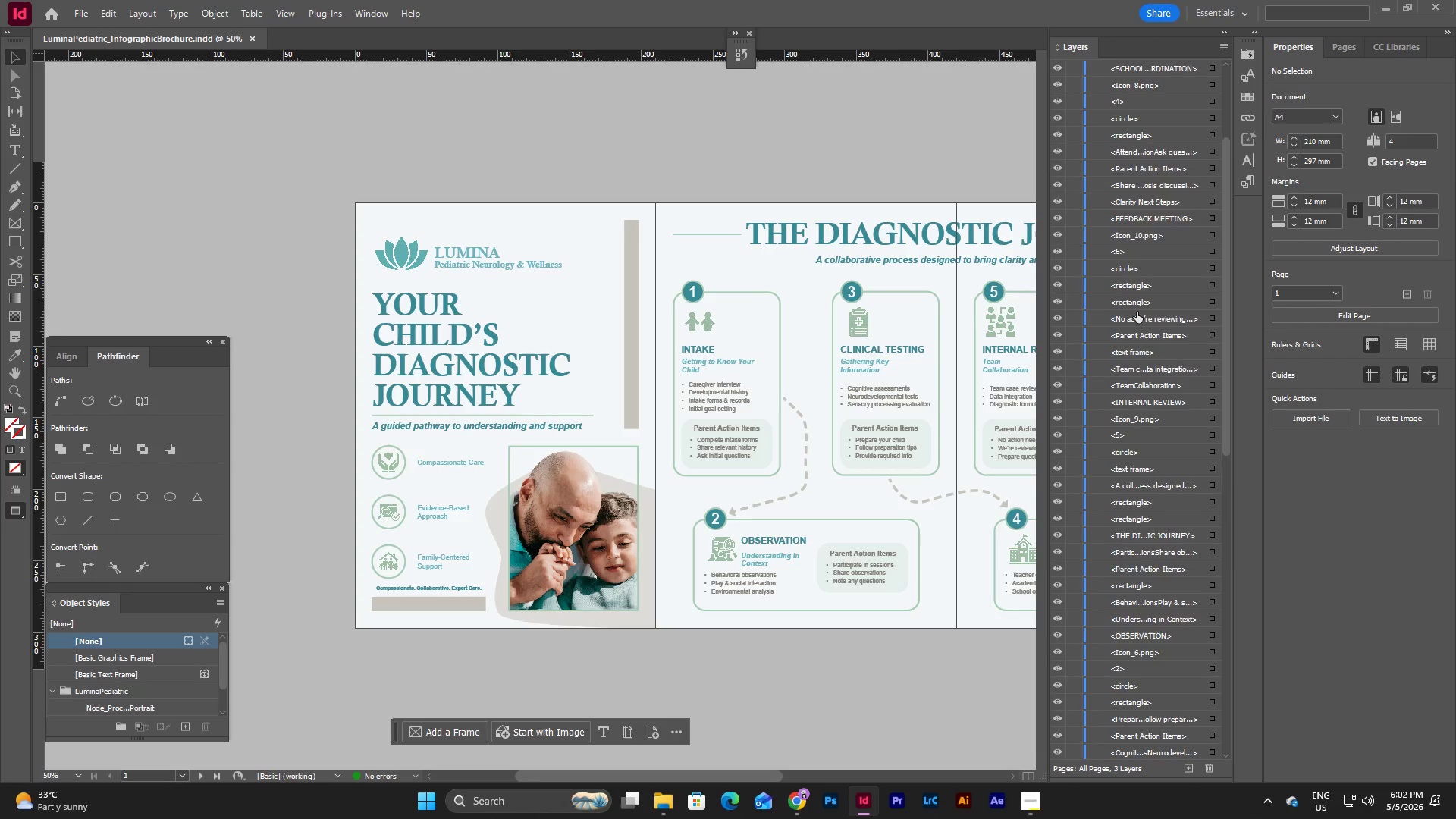 
scroll: coordinate [1137, 312], scroll_direction: down, amount: 49.0
 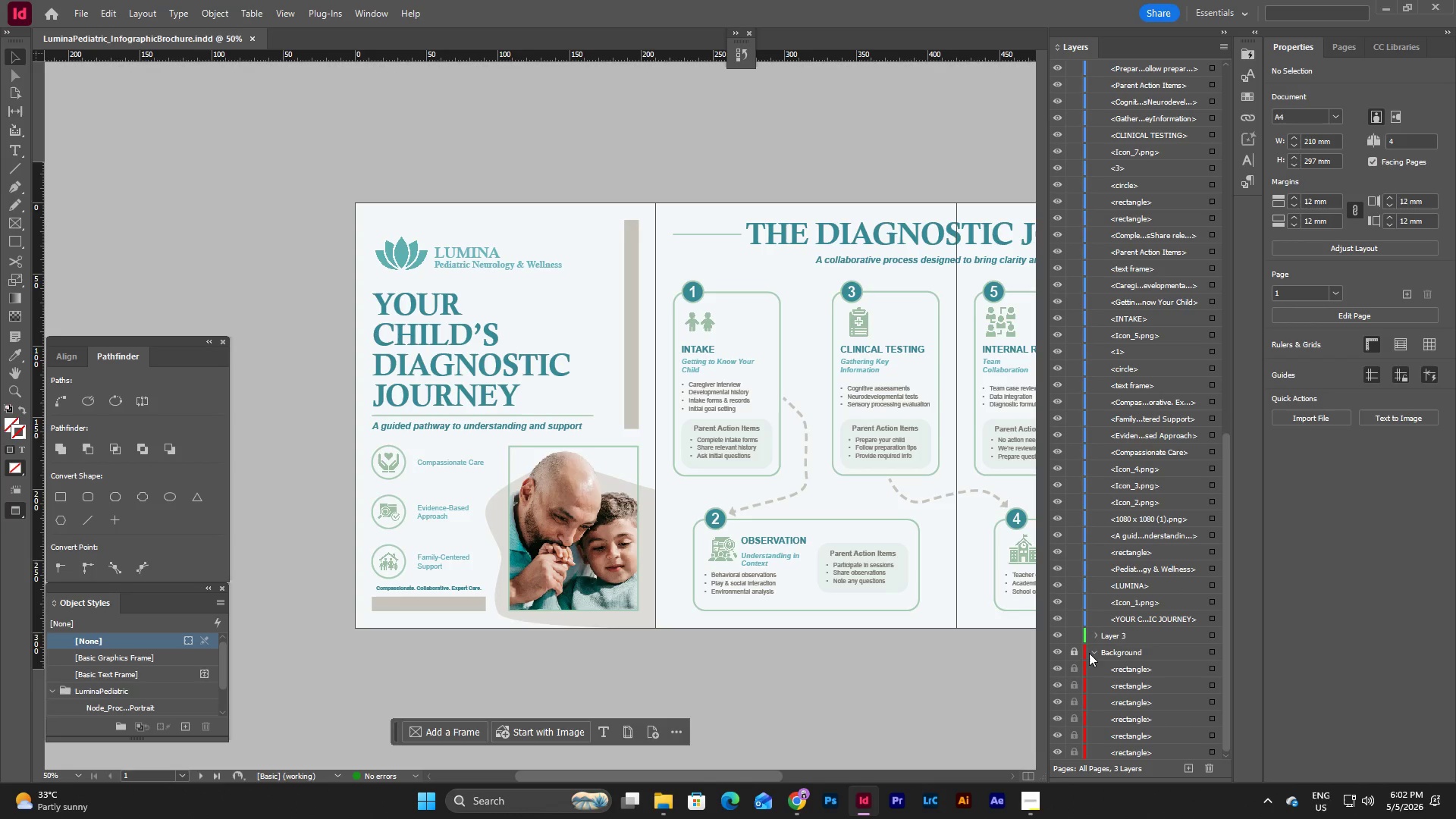 
left_click([1078, 651])
 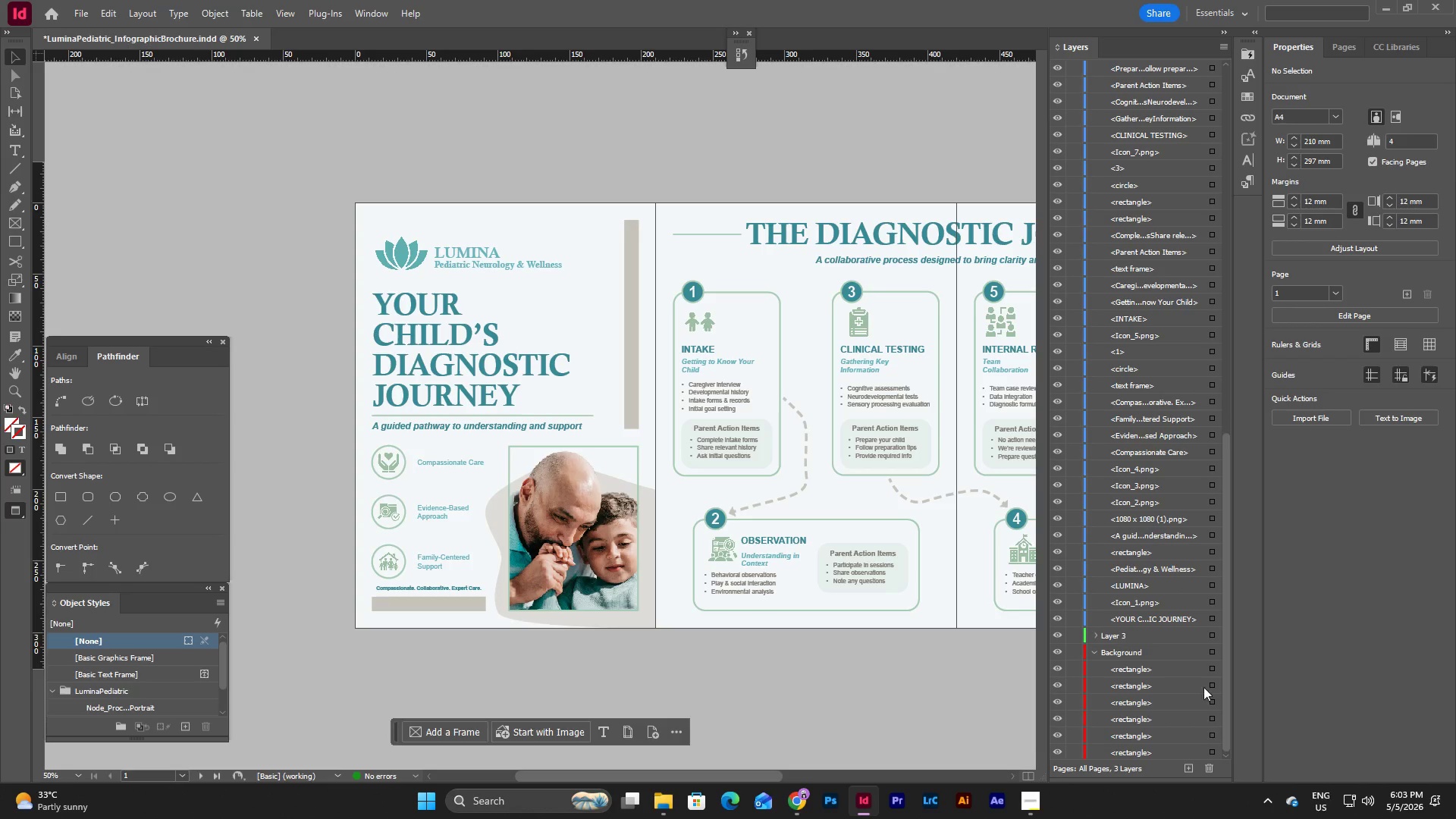 
left_click([1215, 666])
 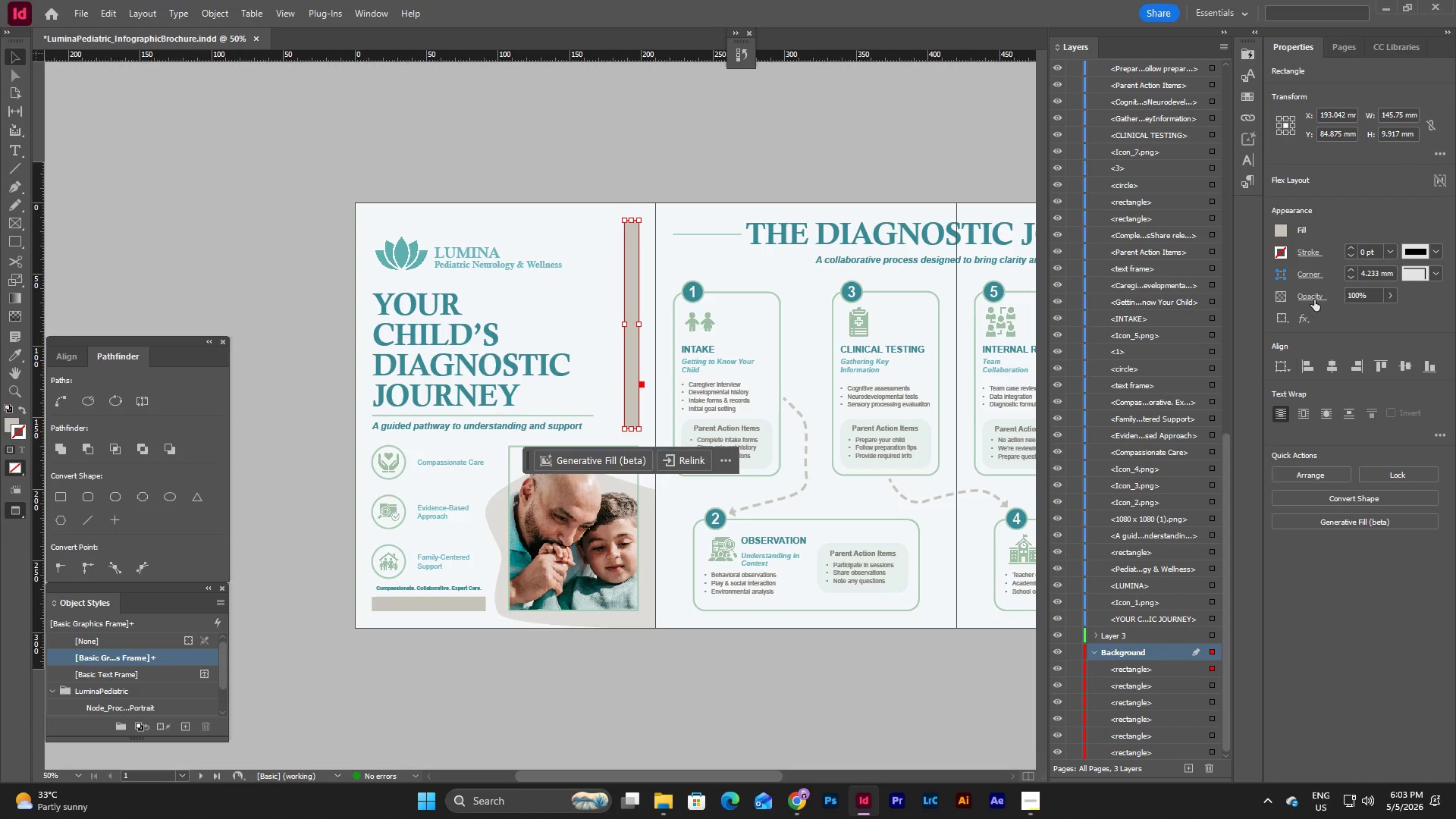 
left_click([1278, 228])
 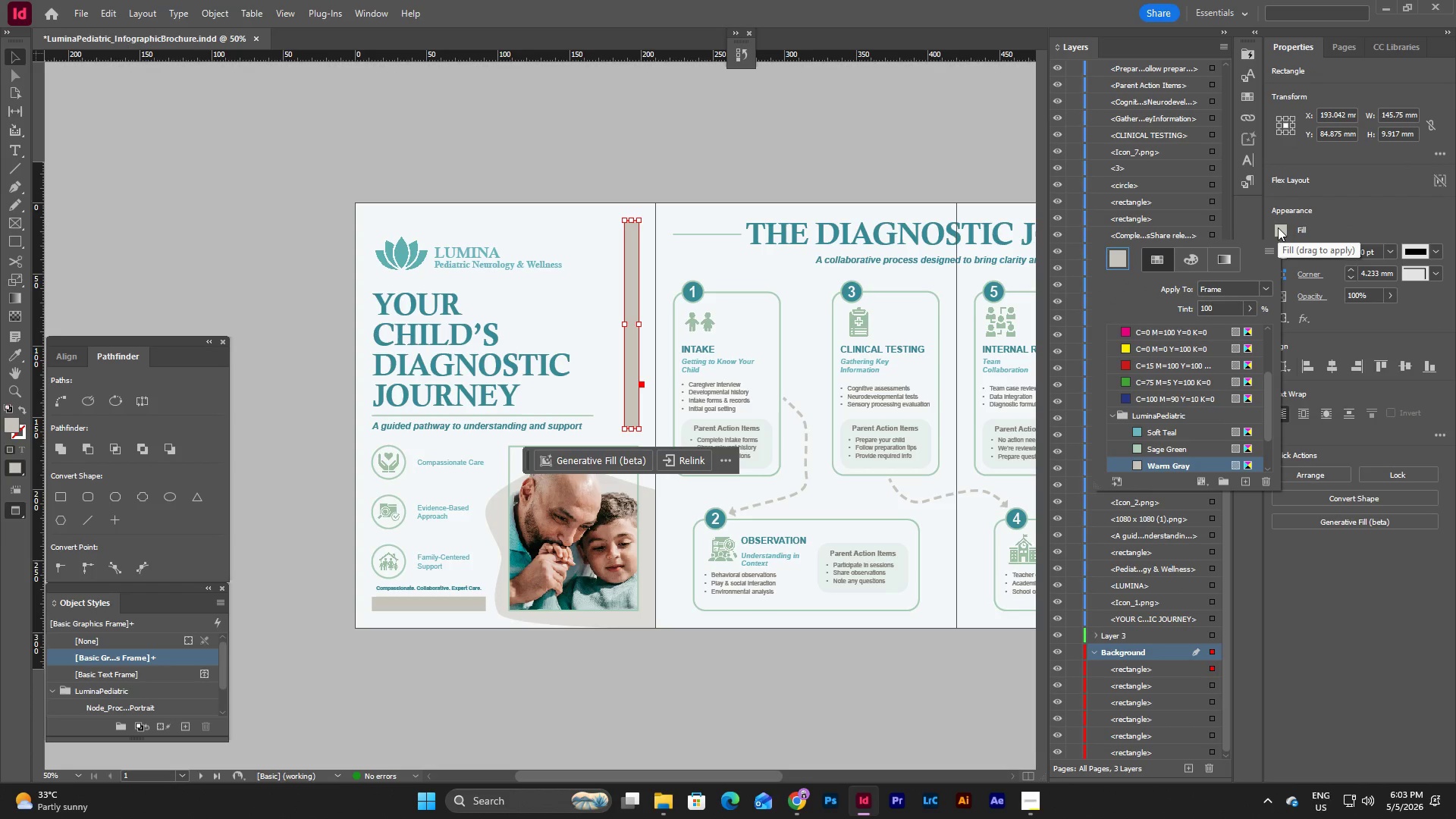 
left_click([1278, 228])
 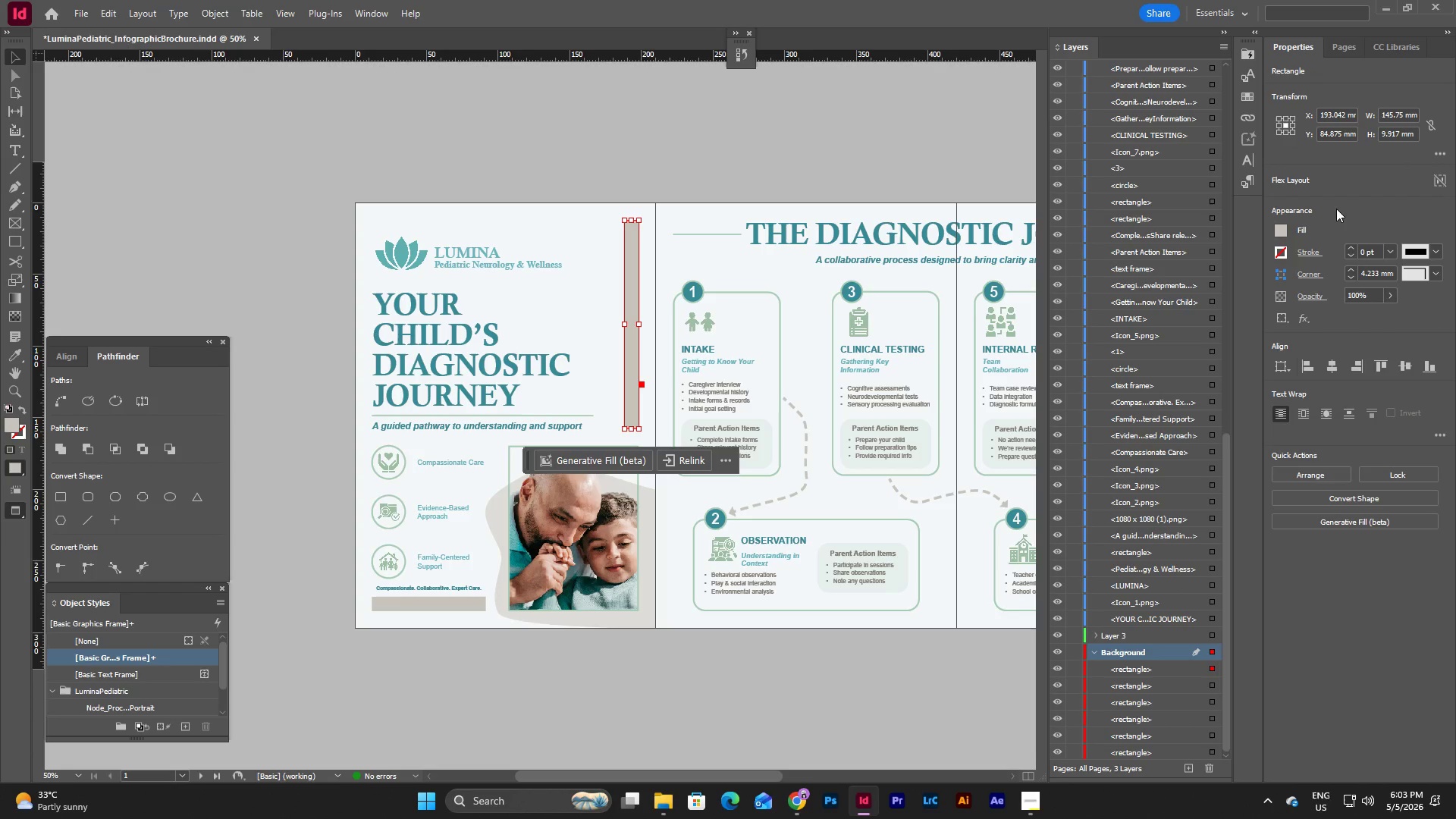 
left_click([1336, 209])
 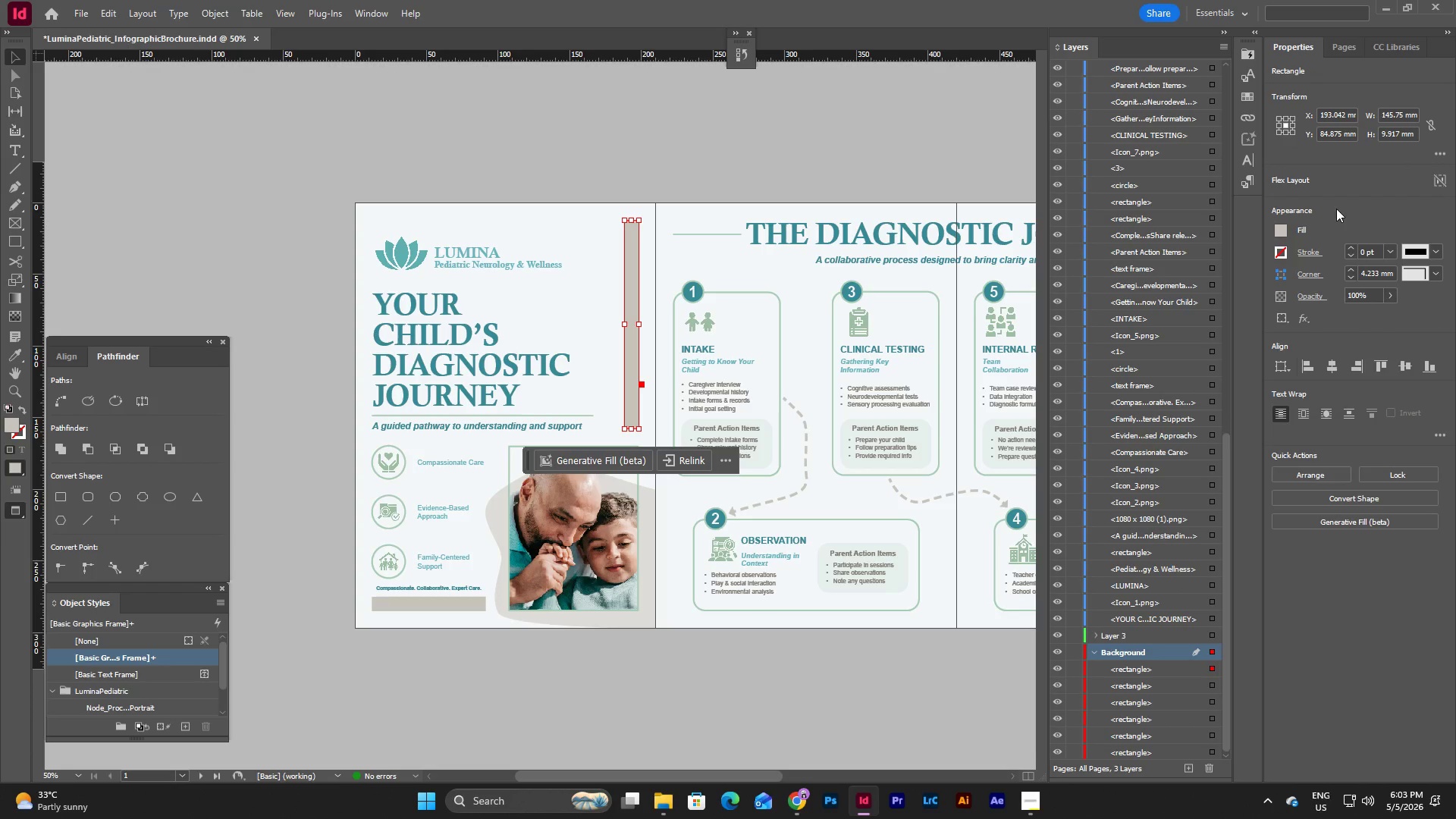 
left_click([1336, 209])
 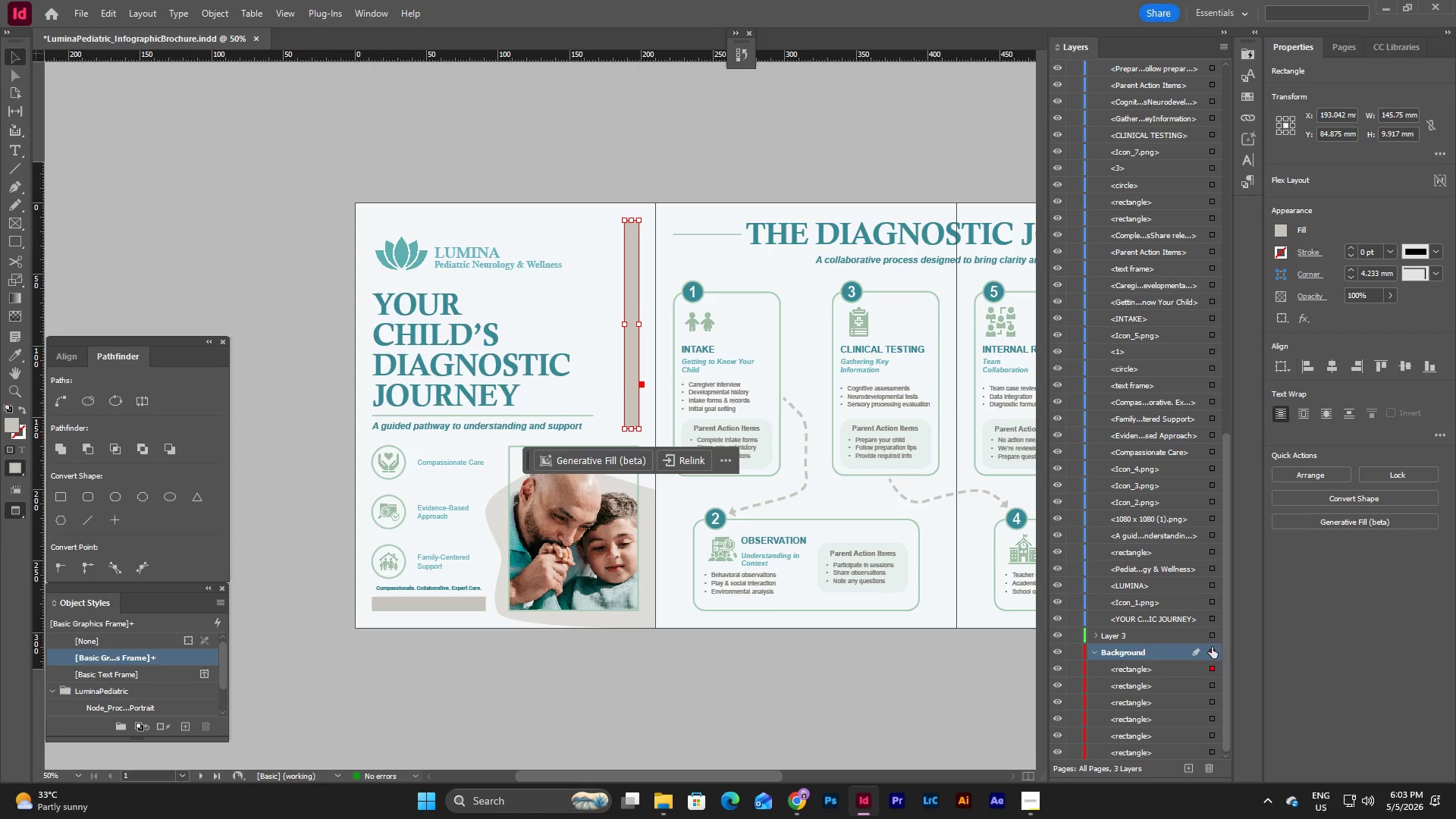 
left_click([1078, 651])
 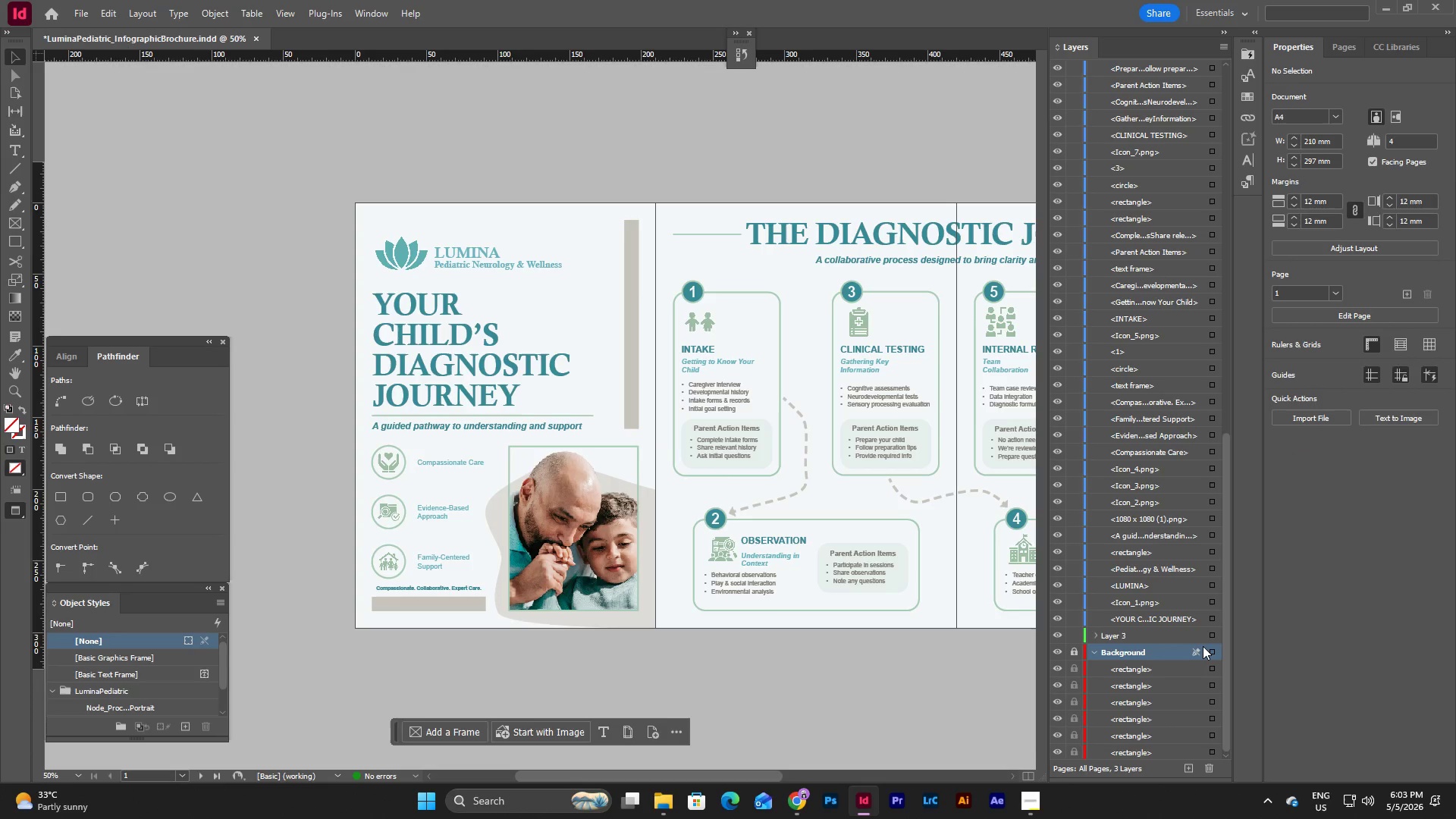 
scroll: coordinate [1203, 648], scroll_direction: down, amount: 9.0
 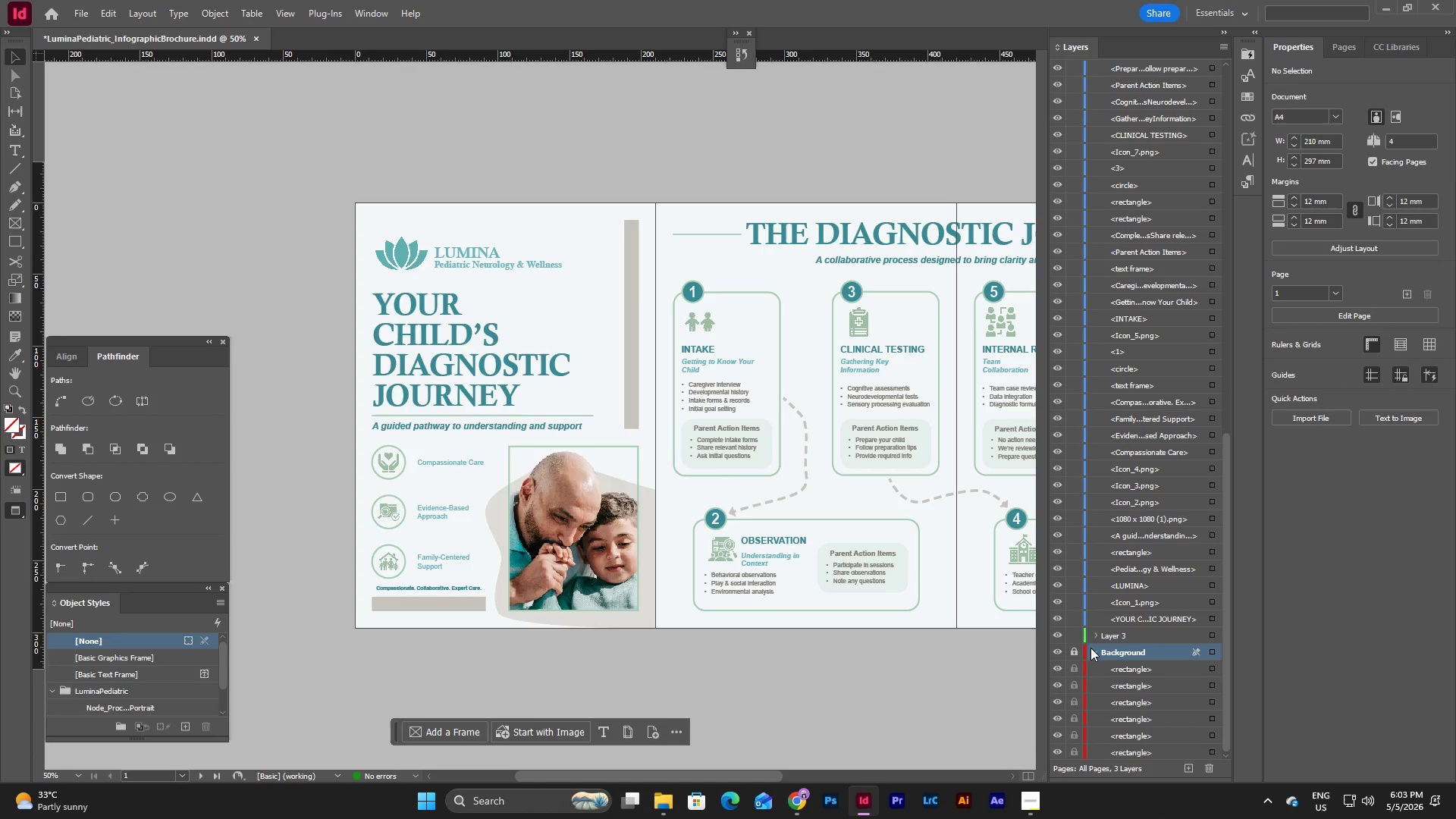 
left_click([1094, 651])
 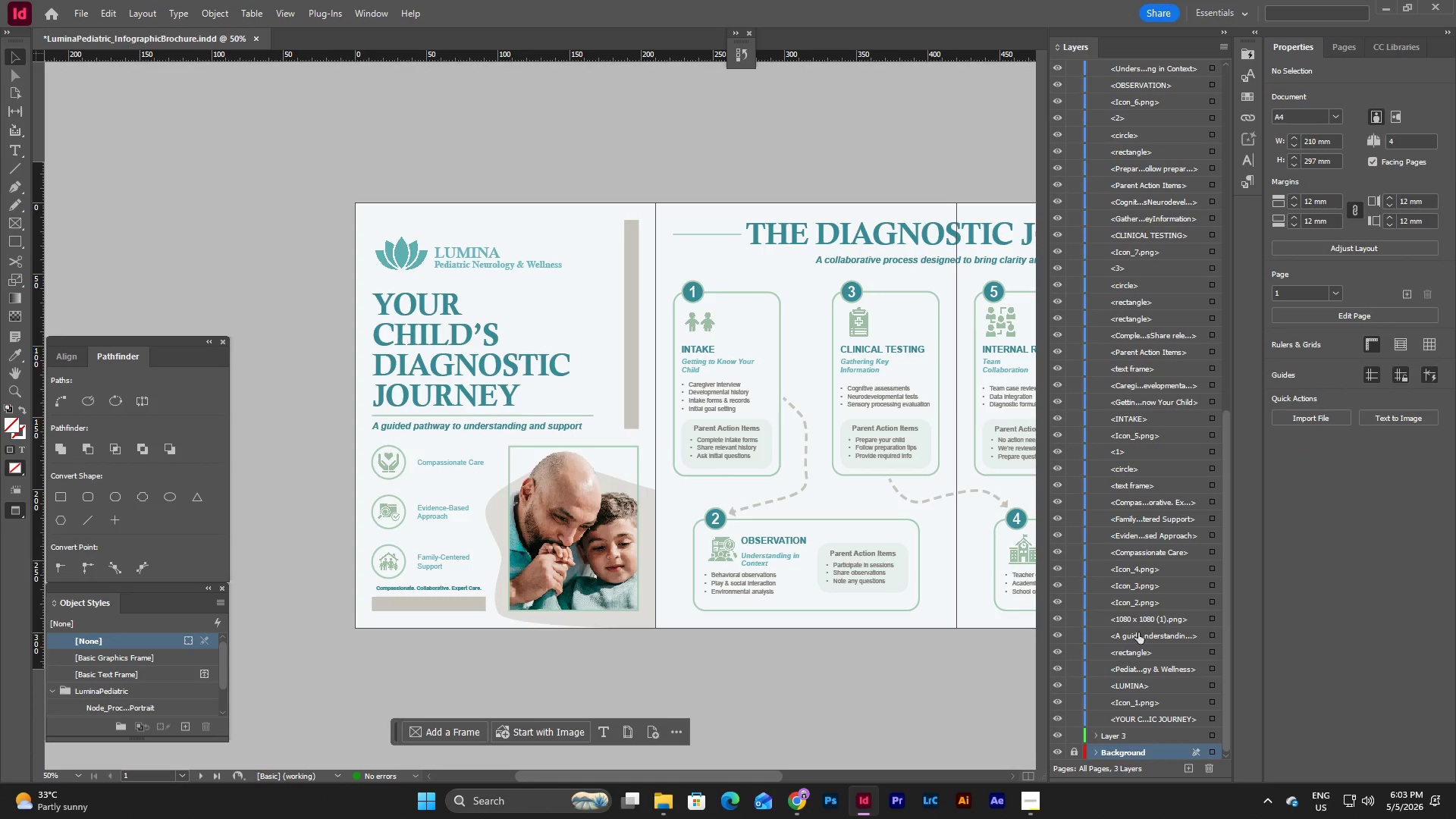 
scroll: coordinate [1150, 612], scroll_direction: up, amount: 49.0
 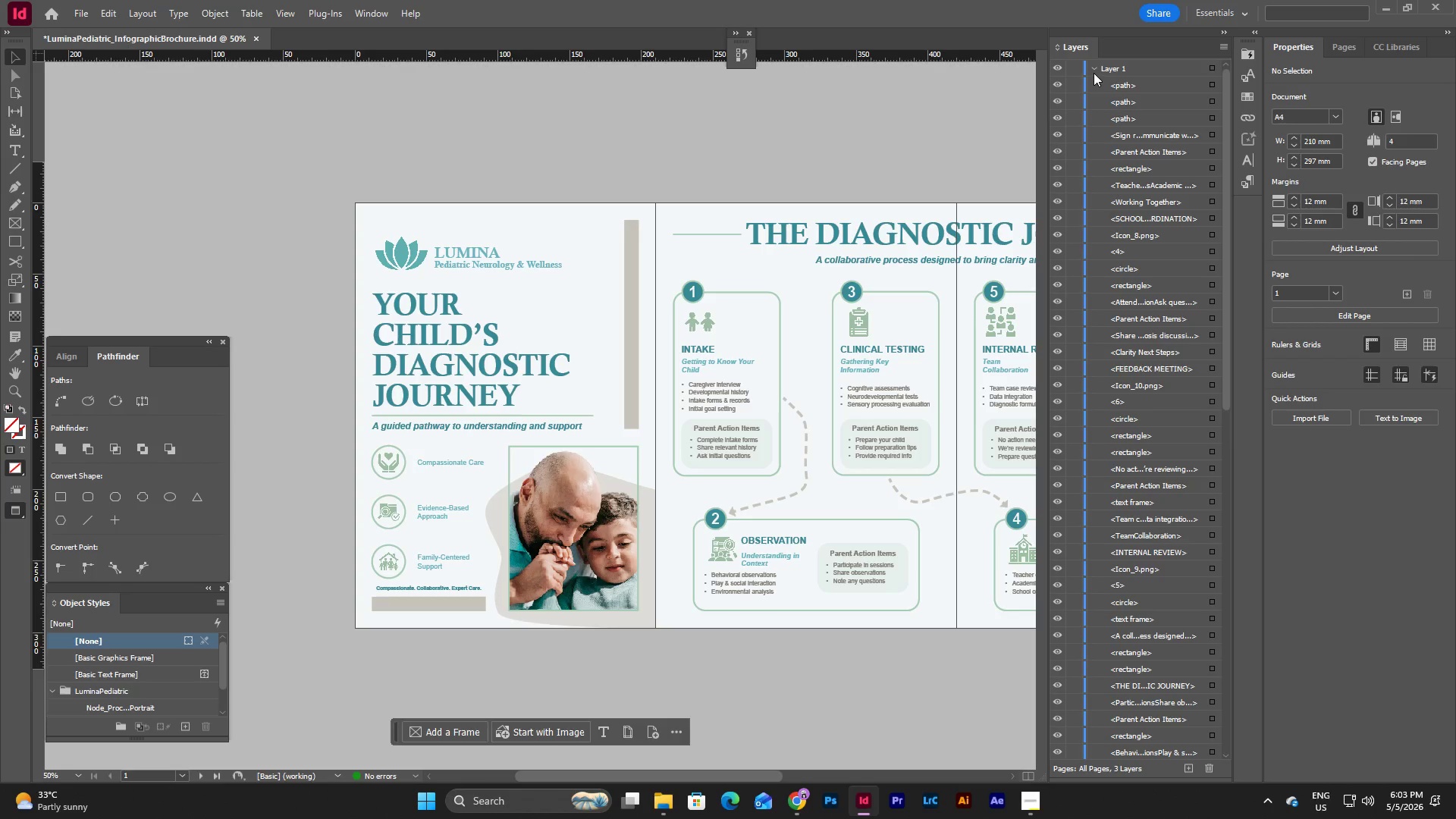 
left_click([1094, 69])
 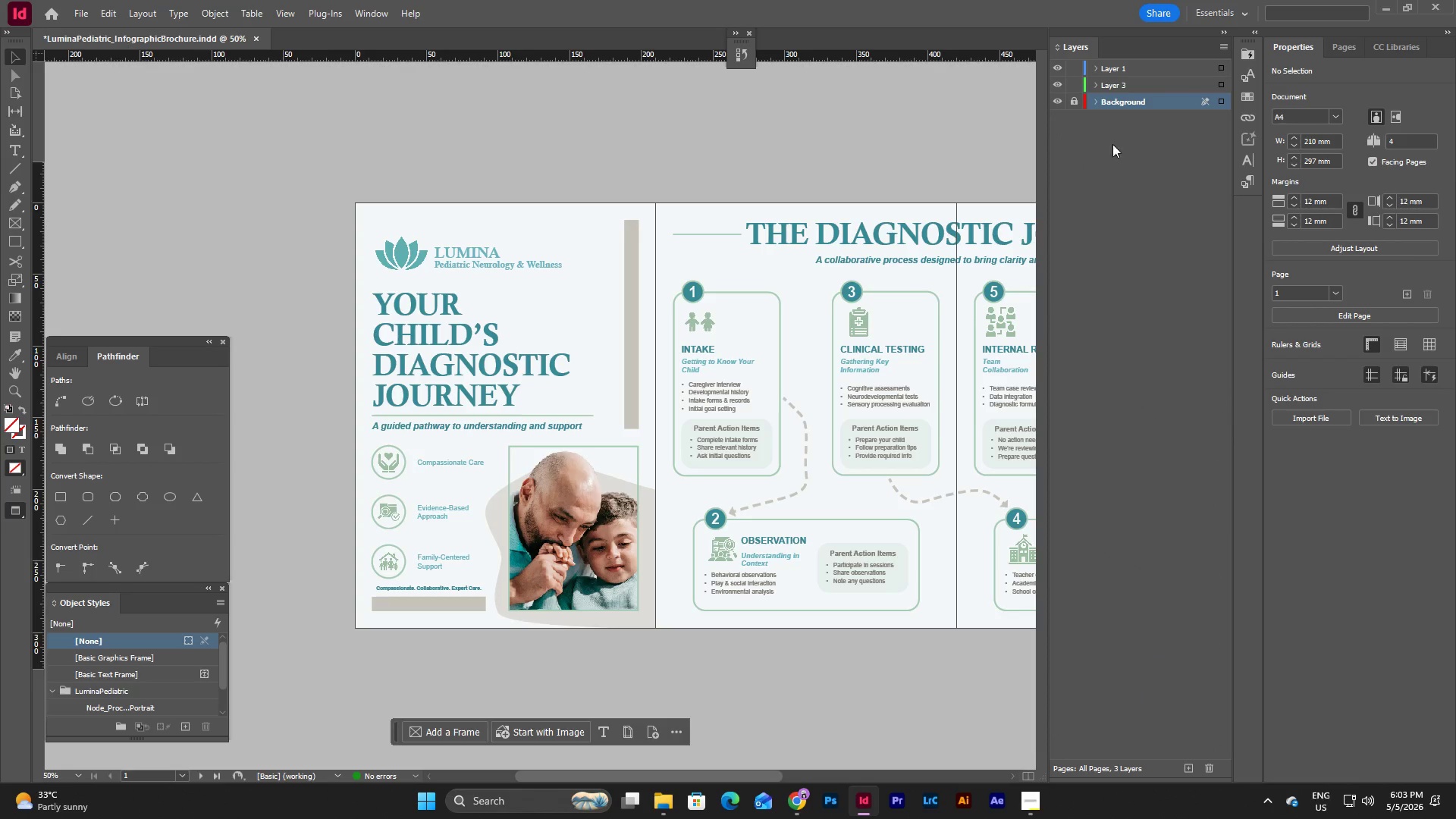 
left_click([1114, 156])
 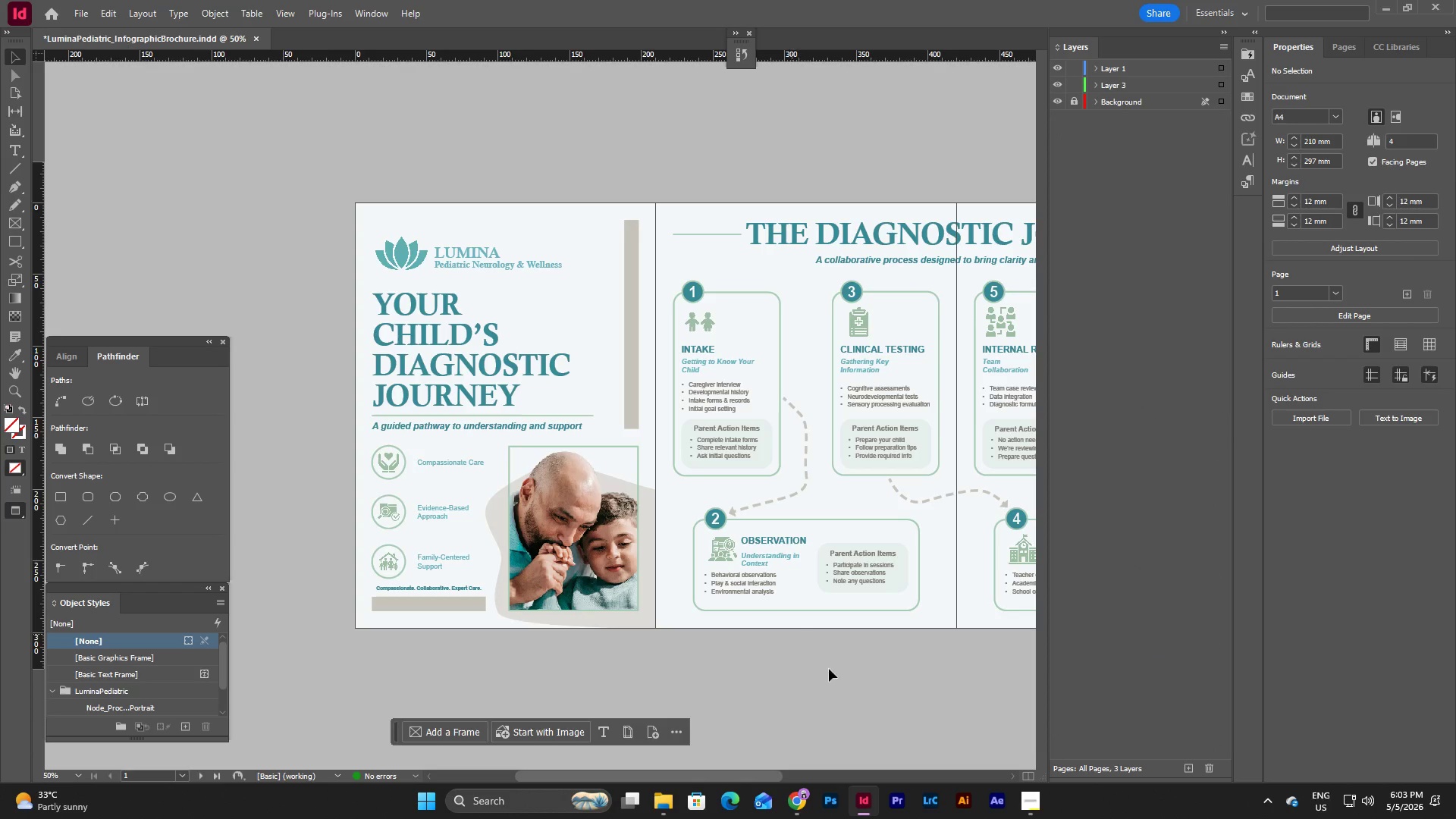 
left_click_drag(start_coordinate=[768, 776], to_coordinate=[856, 762])
 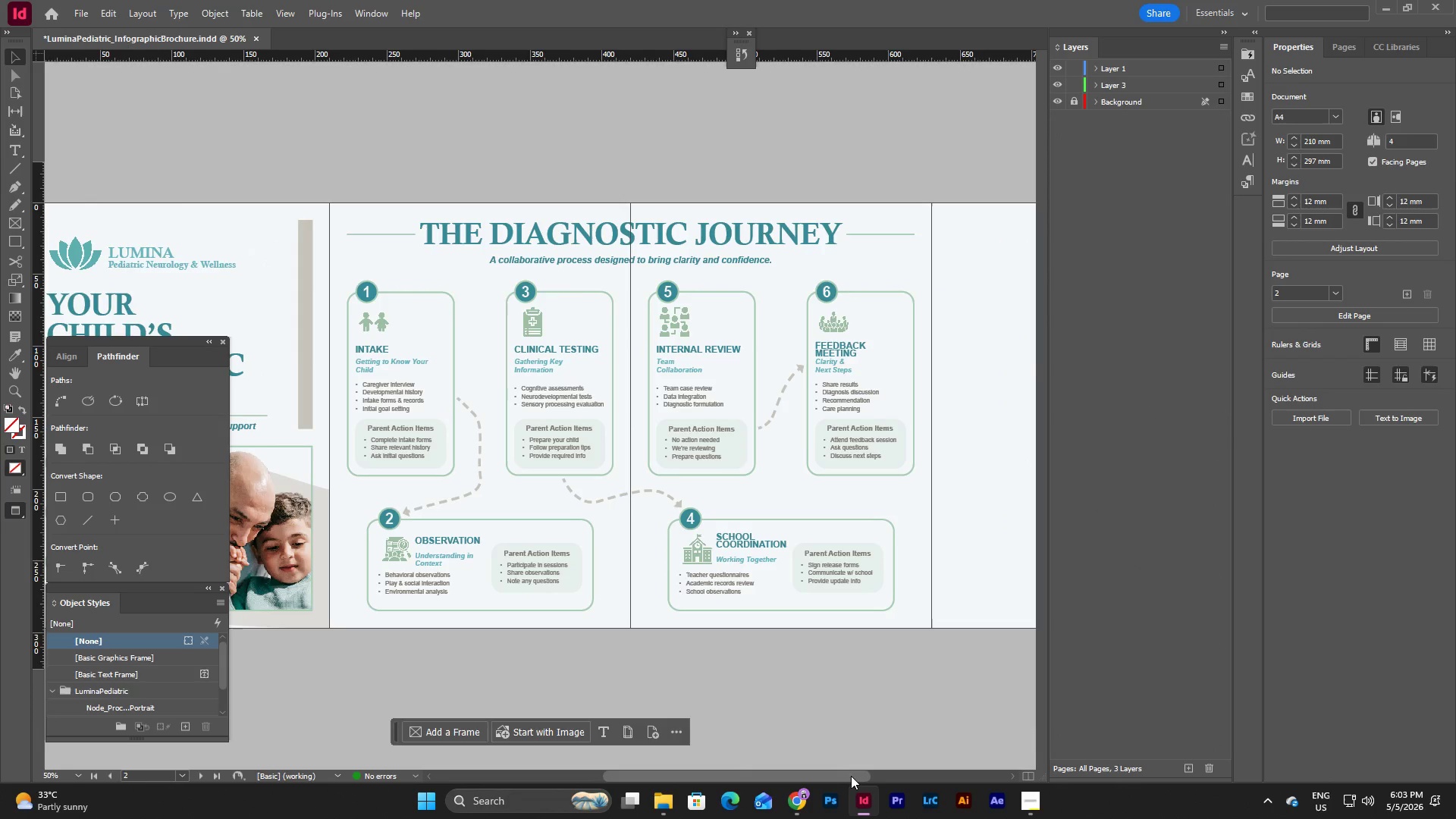 
left_click_drag(start_coordinate=[852, 776], to_coordinate=[862, 776])
 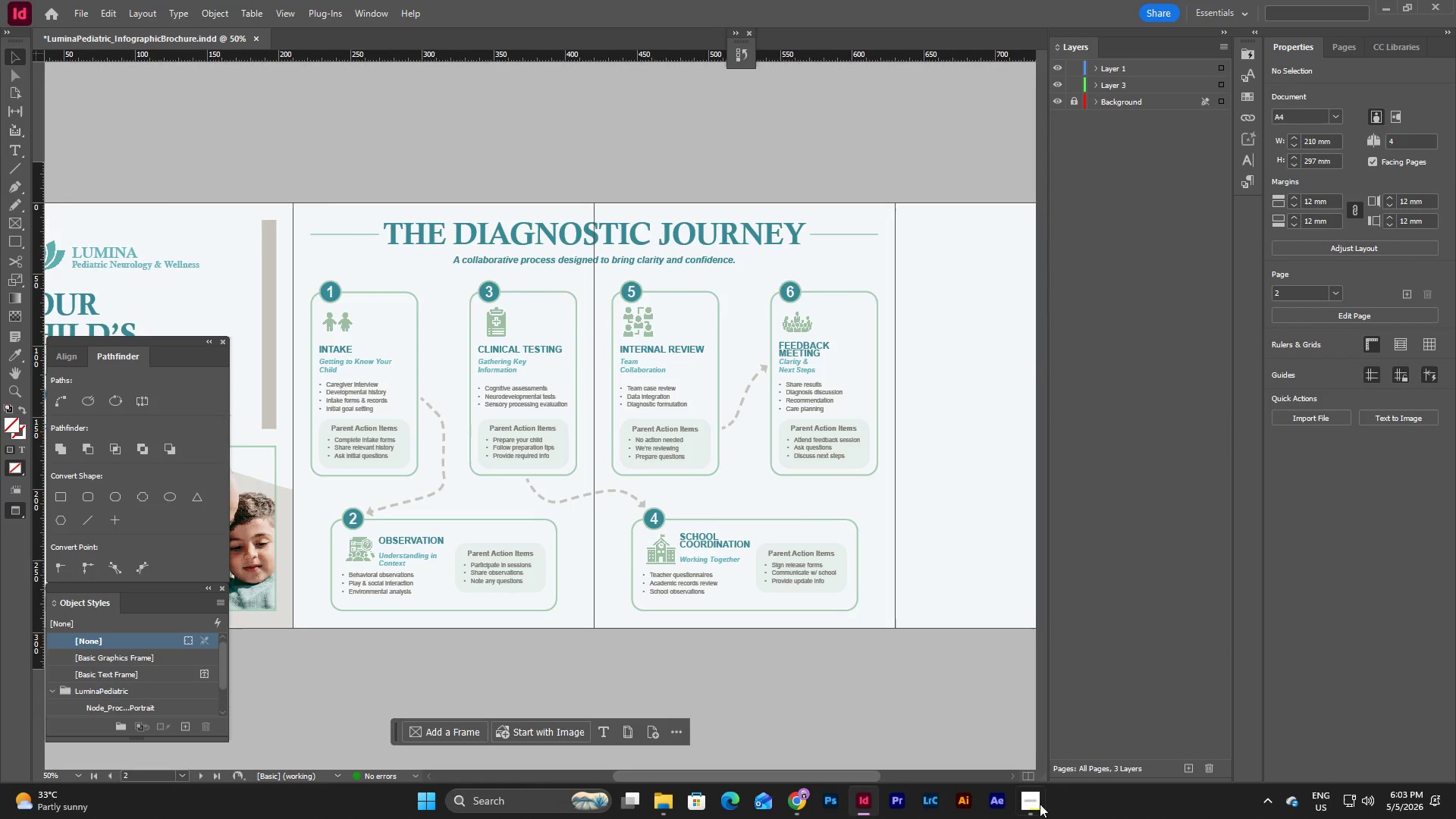 
left_click([1031, 804])